 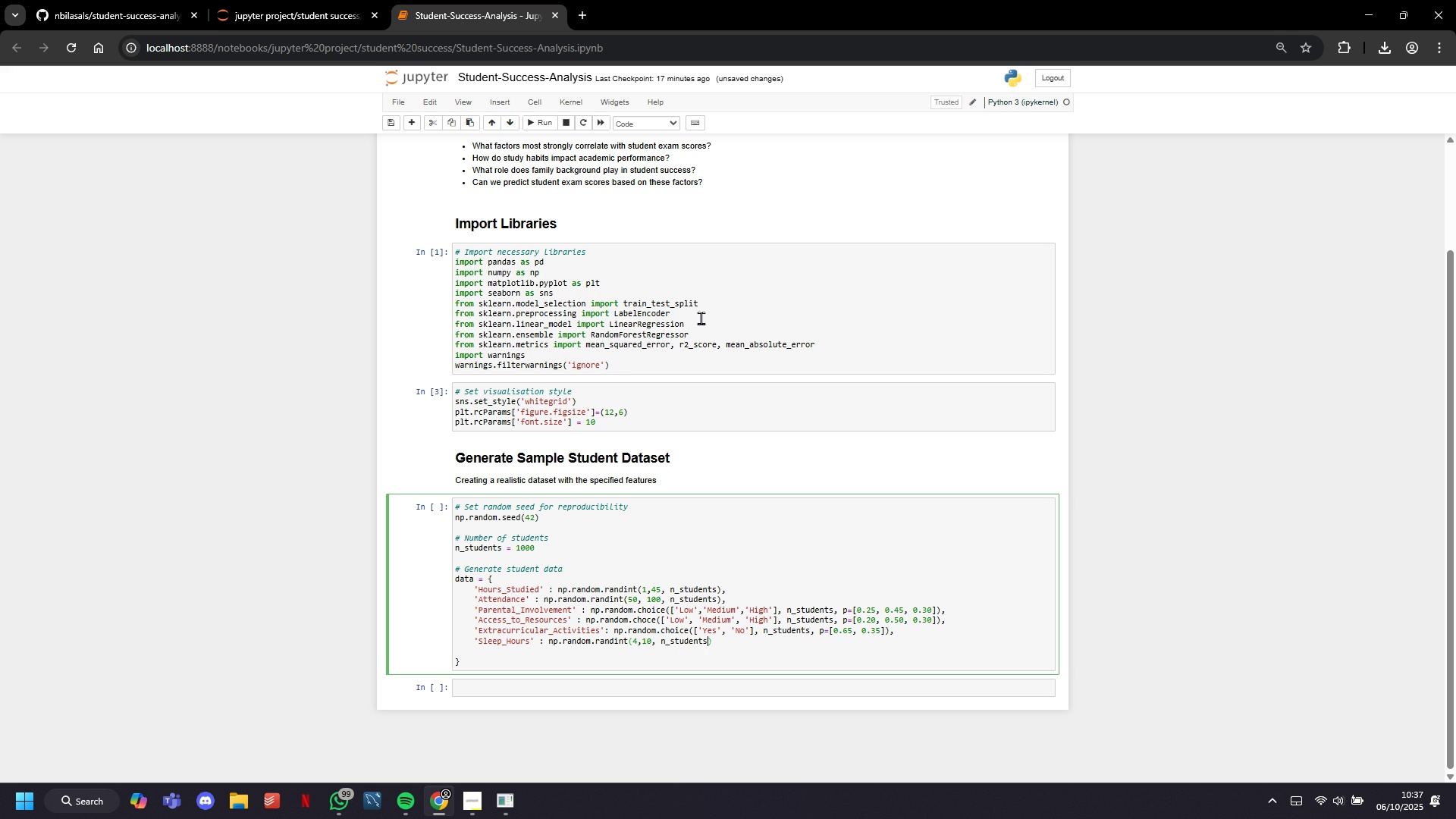 
key(ArrowRight)
 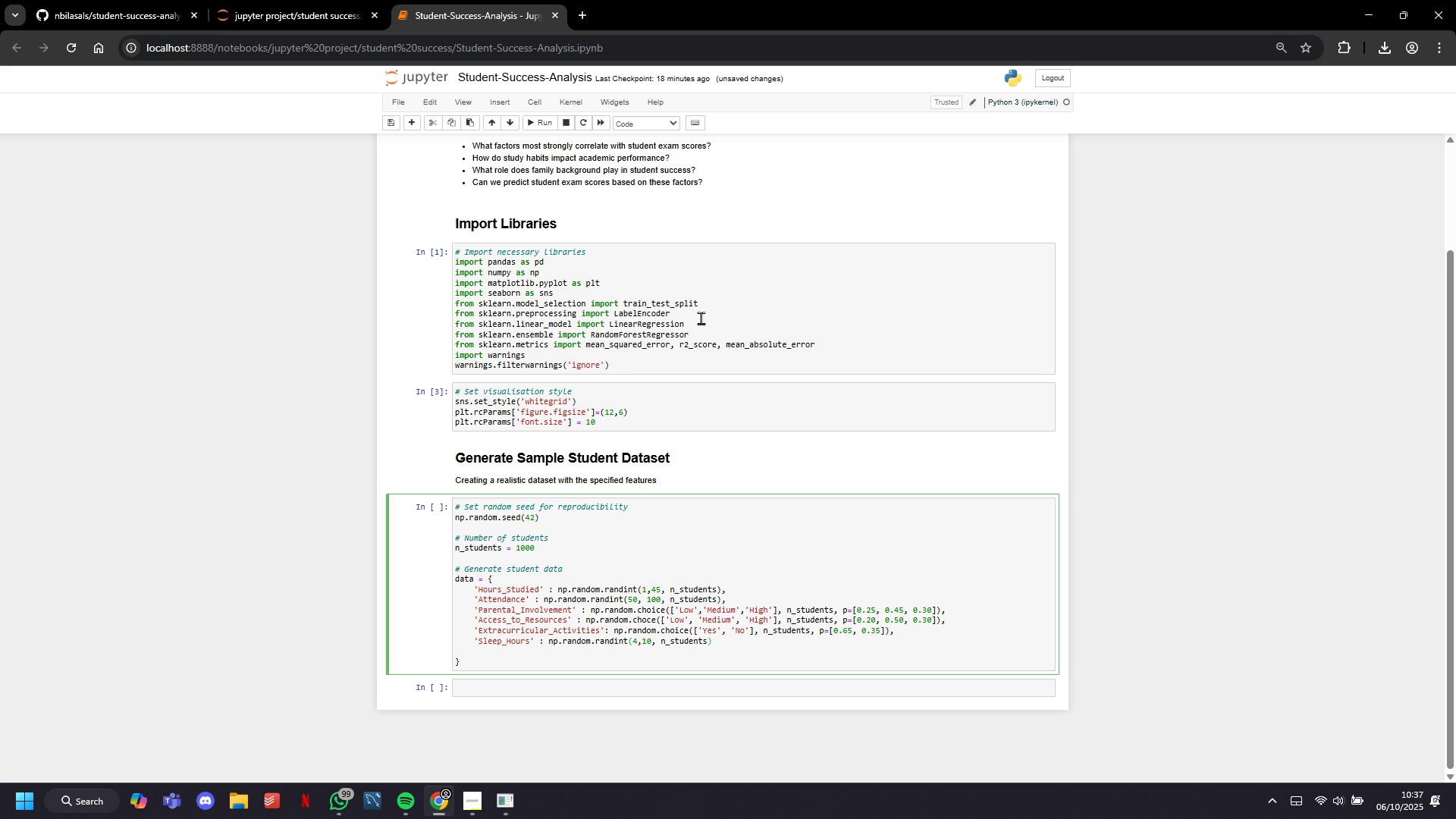 
key(Comma)
 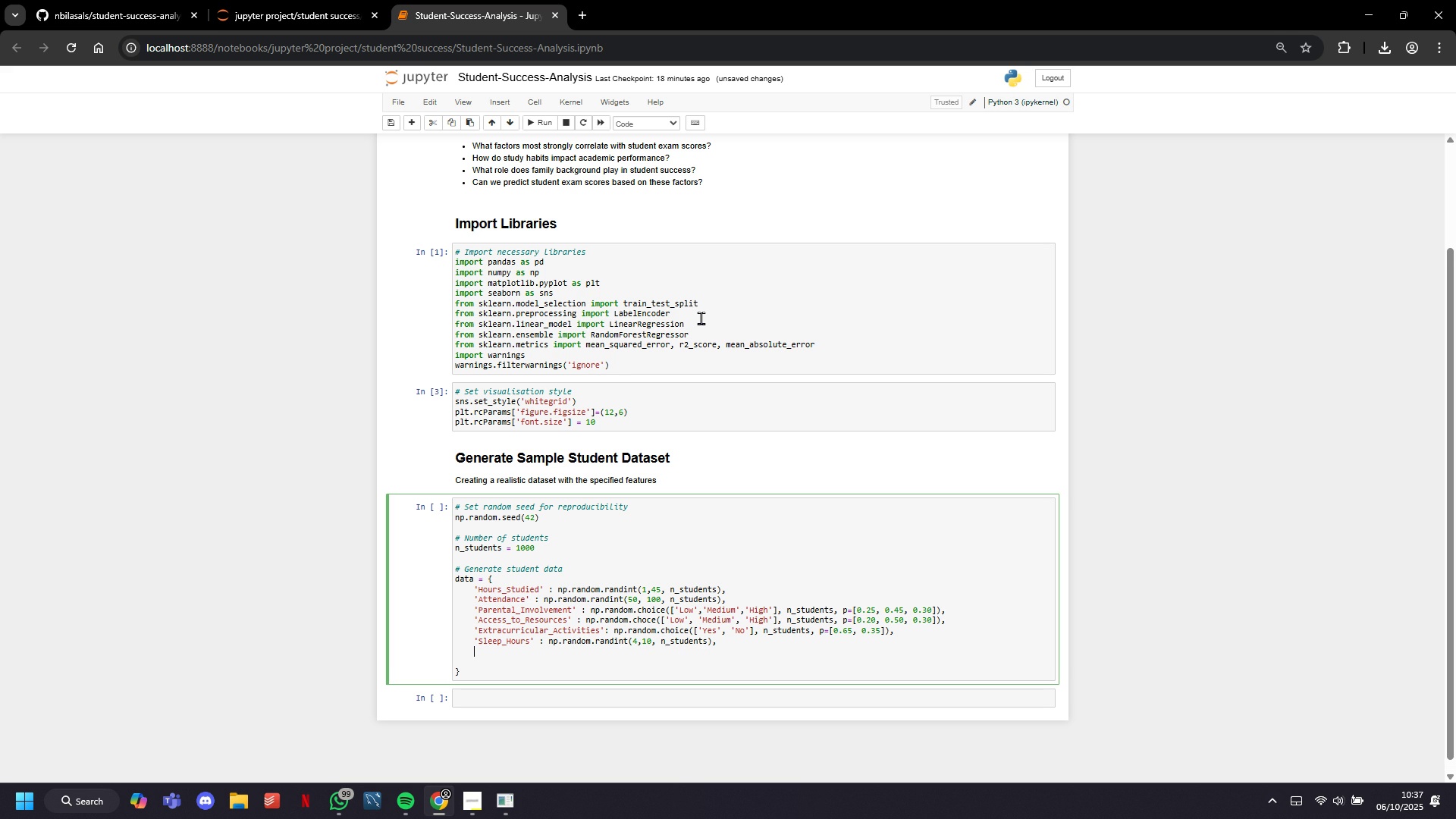 
key(Enter)
 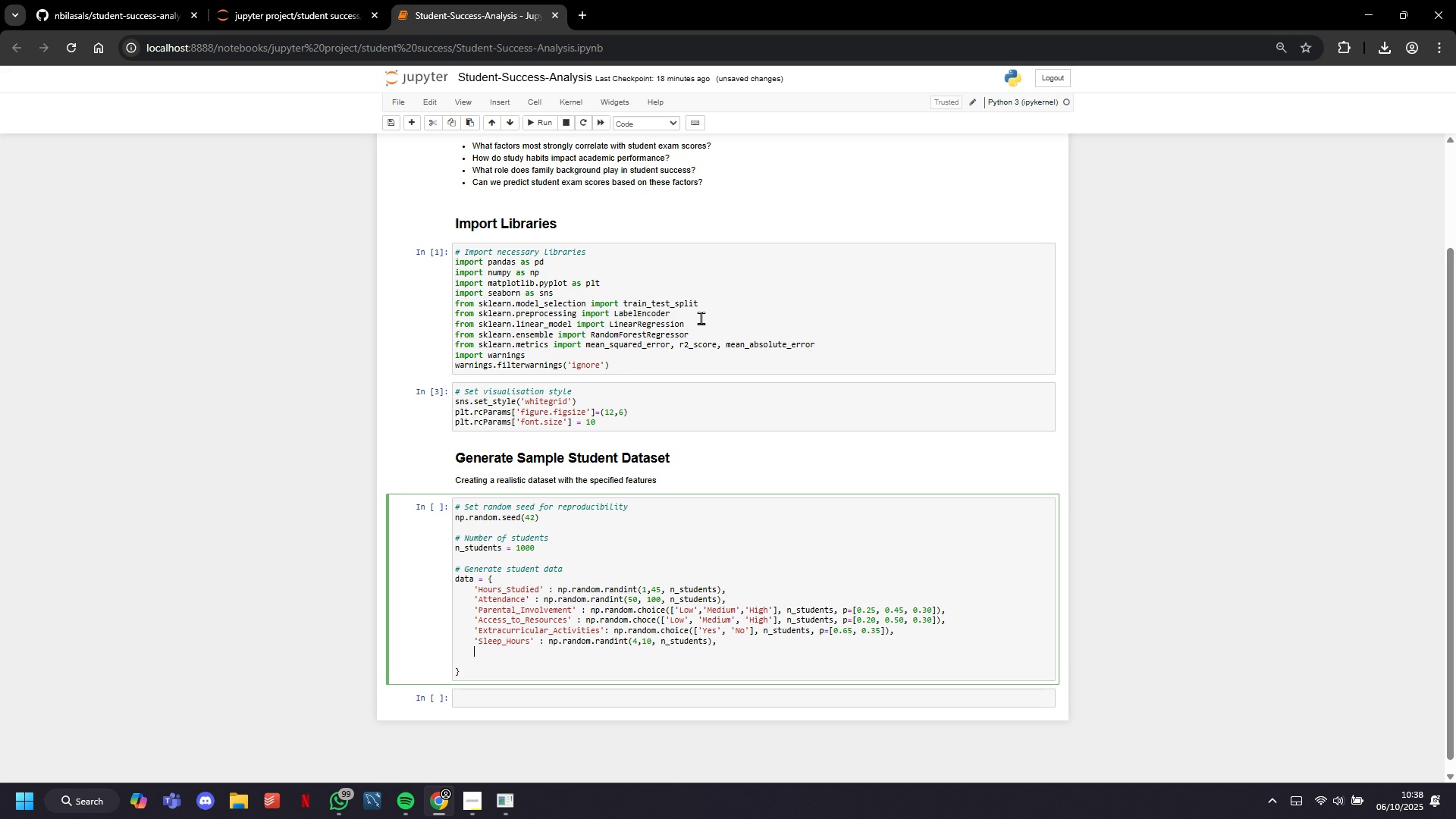 
type('Motib)
key(Backspace)
type(vation_Level)